 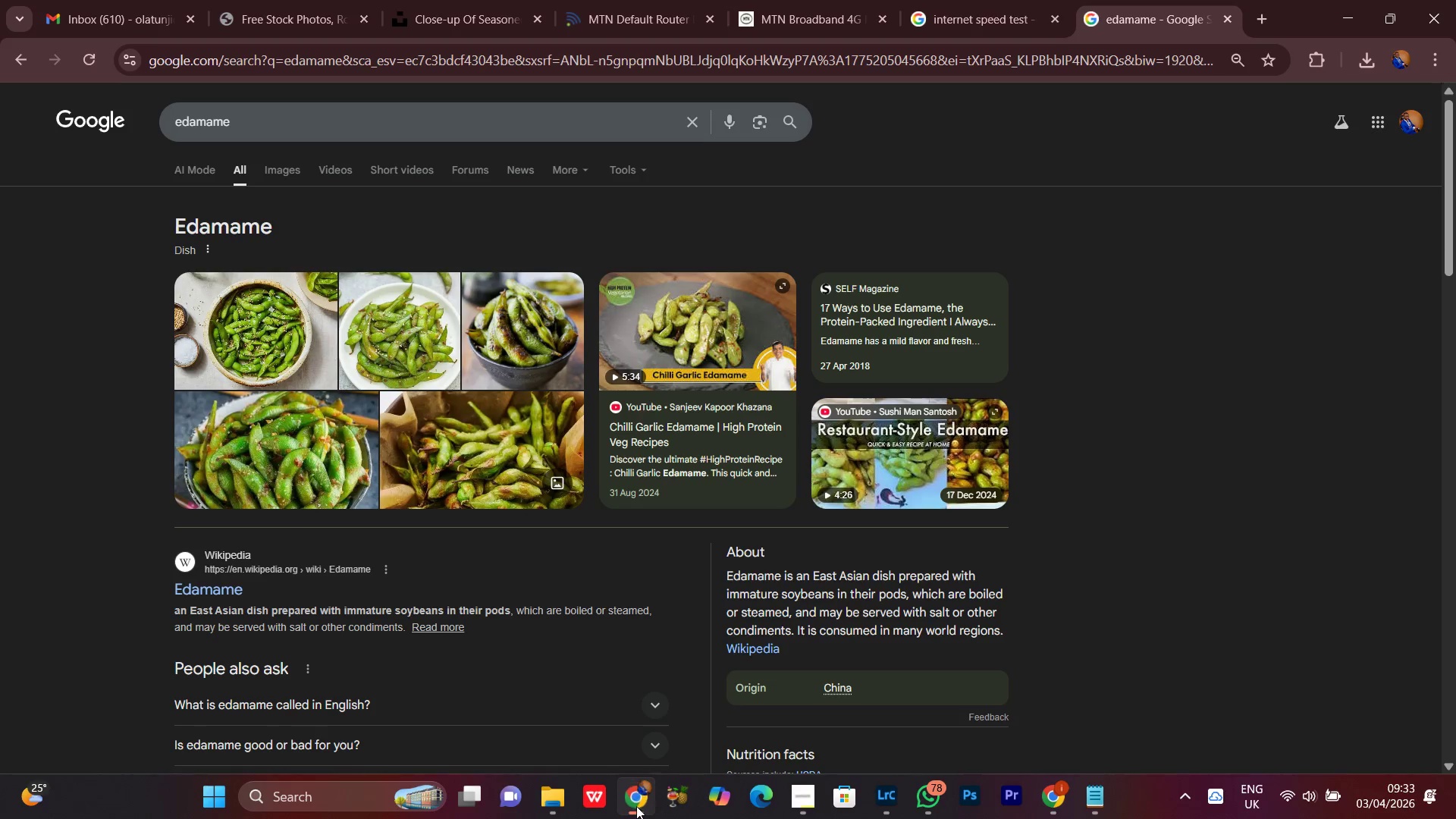 
left_click([266, 121])
 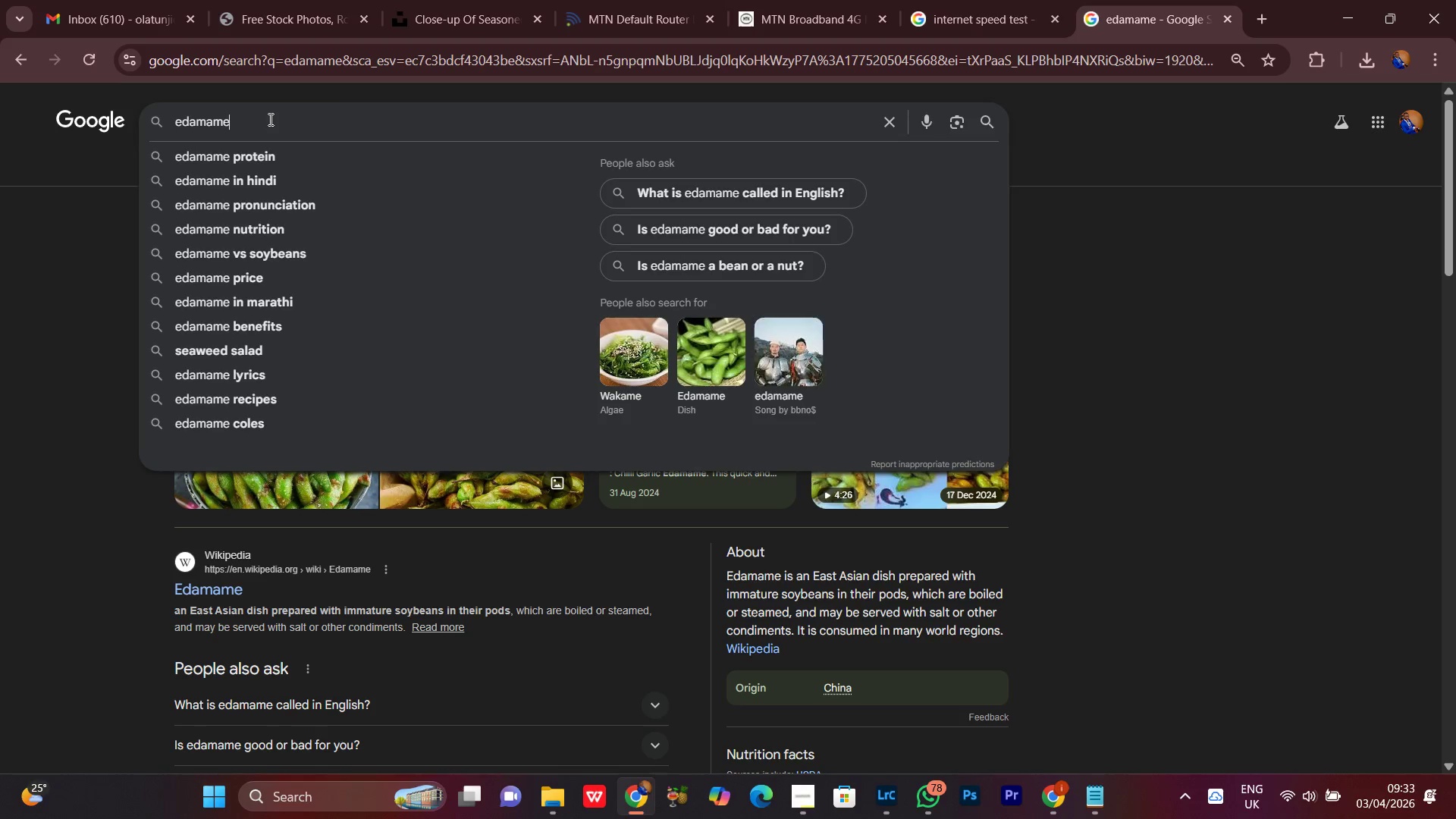 
key(Control+A)
 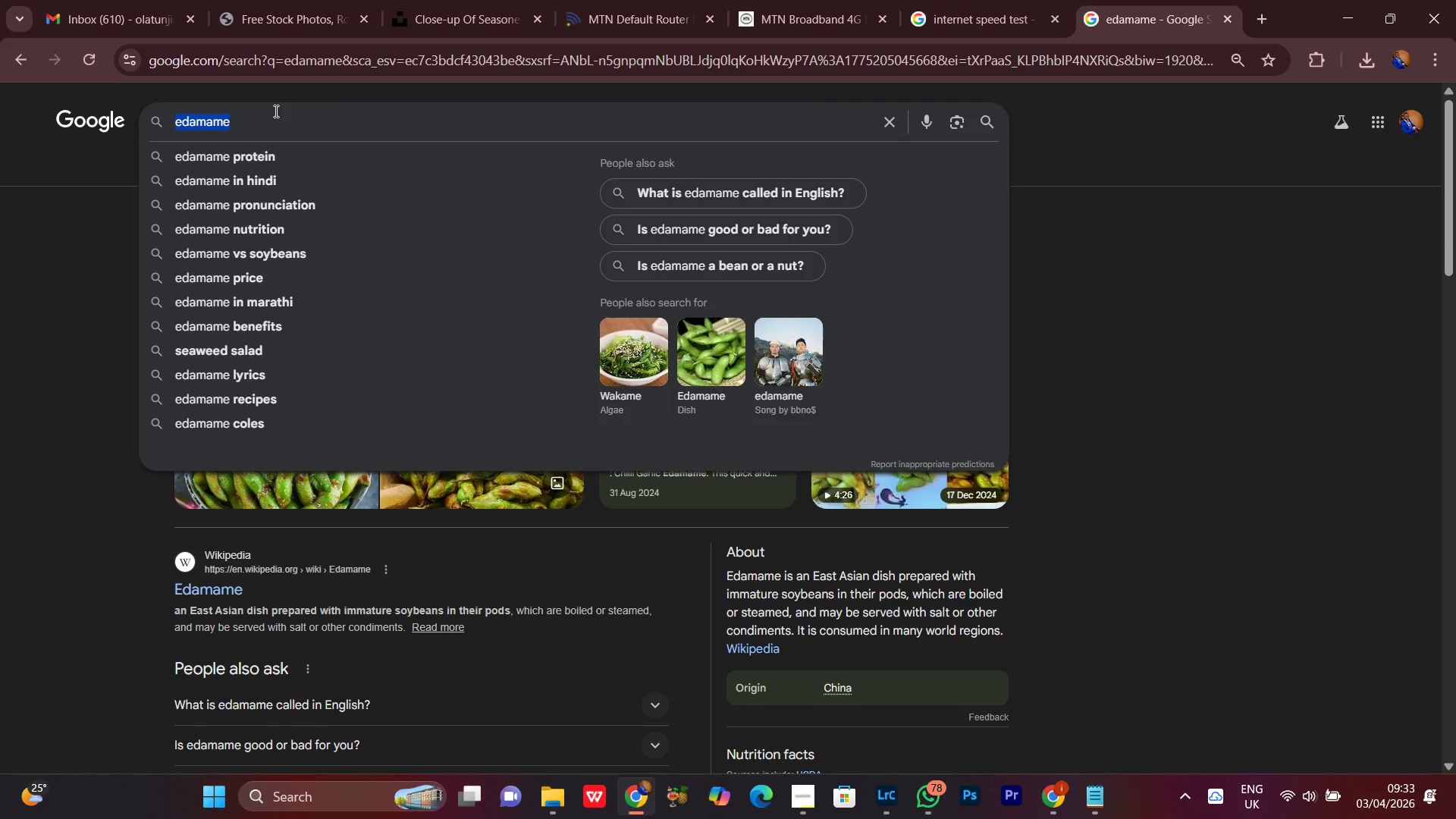 
key(Control+V)
 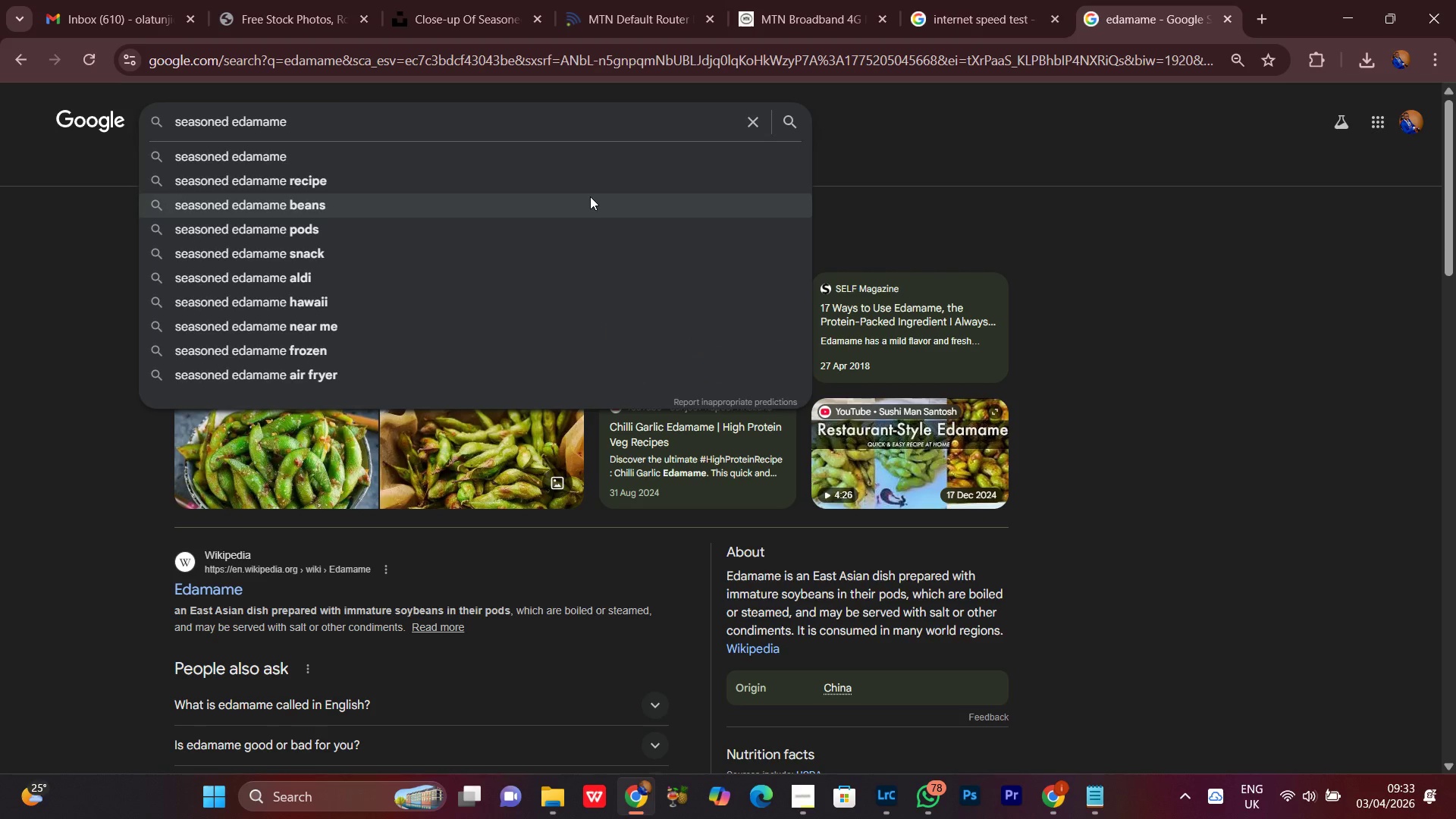 
key(Enter)
 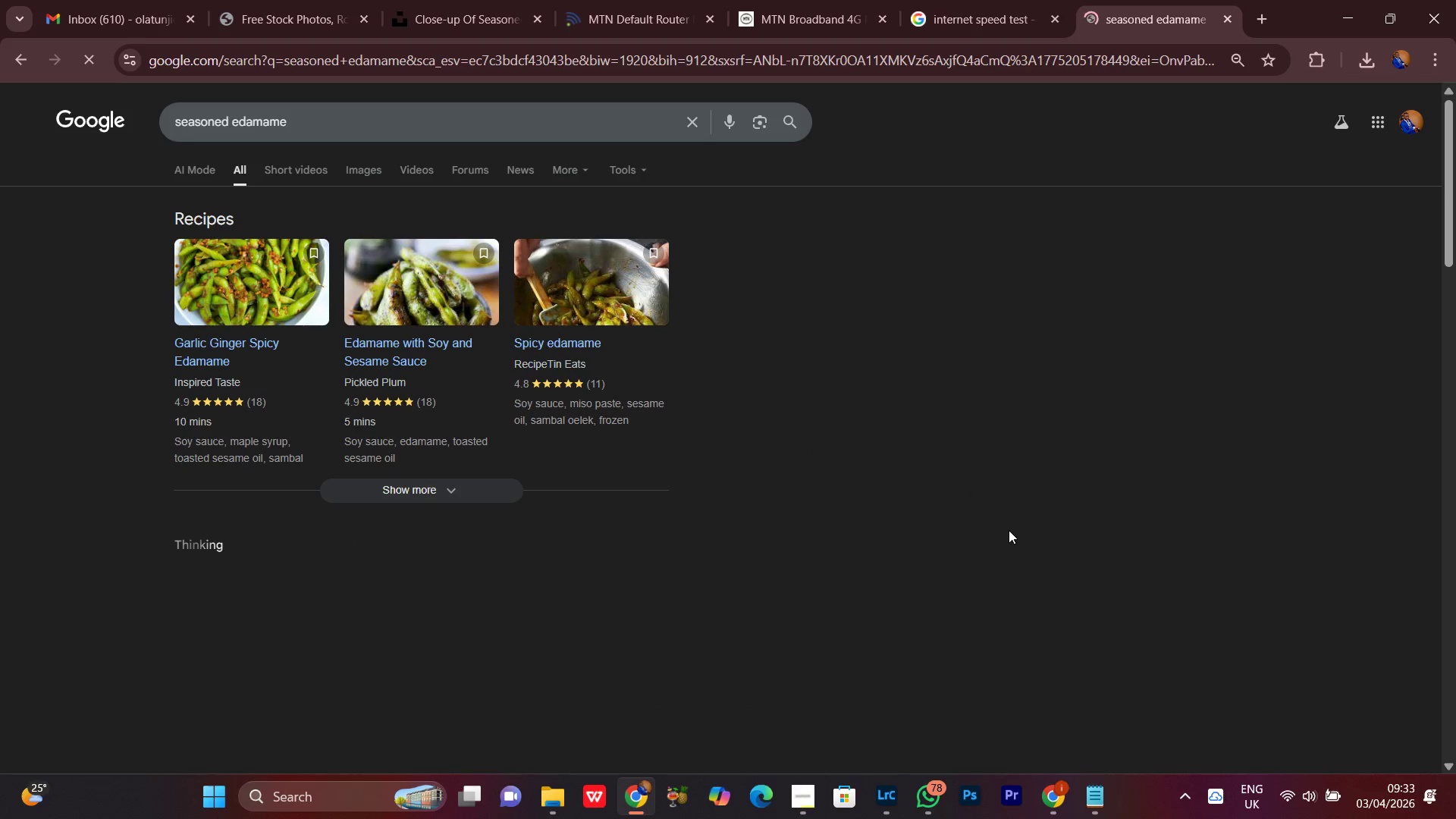 
scroll: coordinate [999, 529], scroll_direction: down, amount: 11.0
 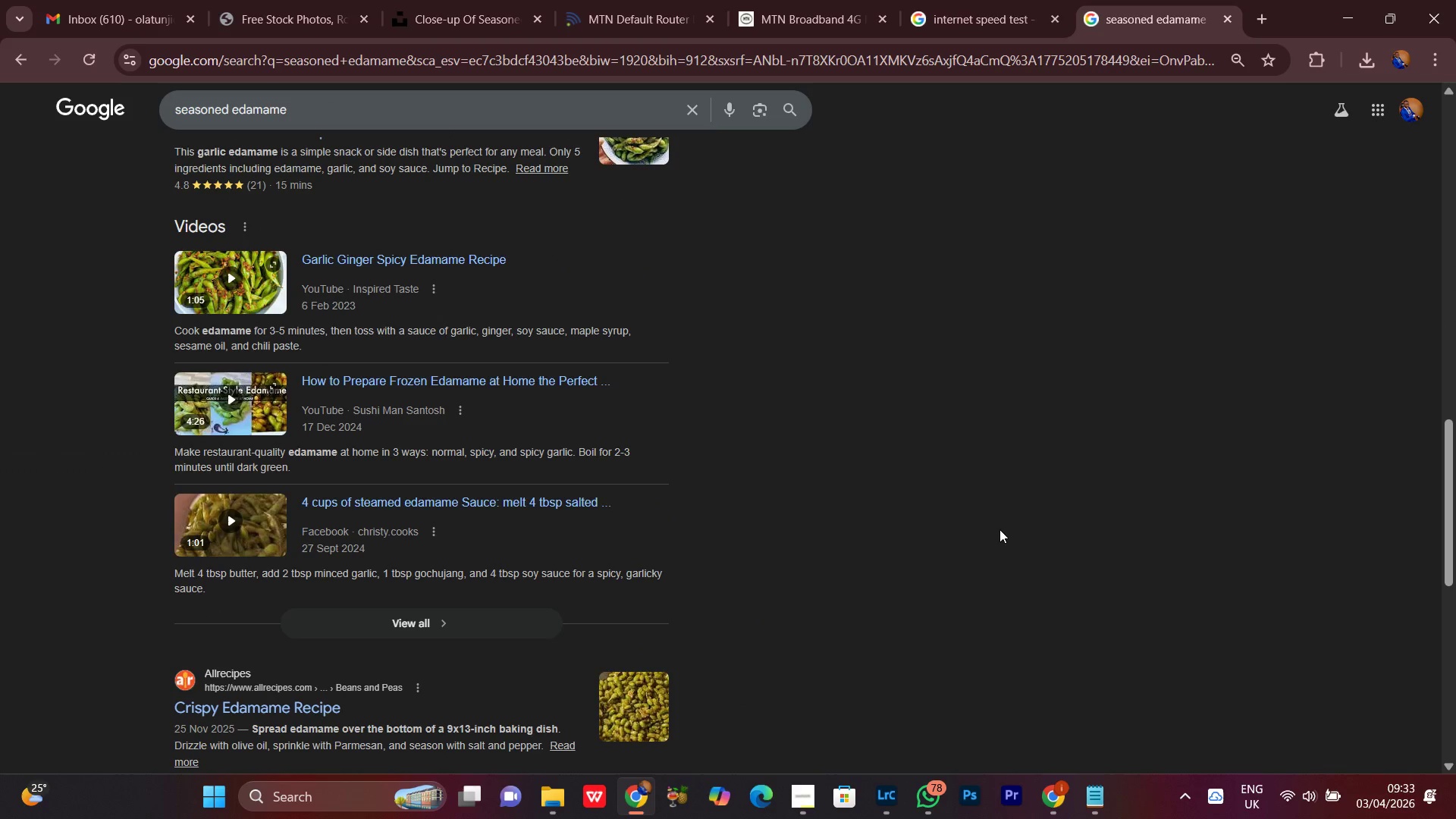 
scroll: coordinate [999, 529], scroll_direction: up, amount: 10.0
 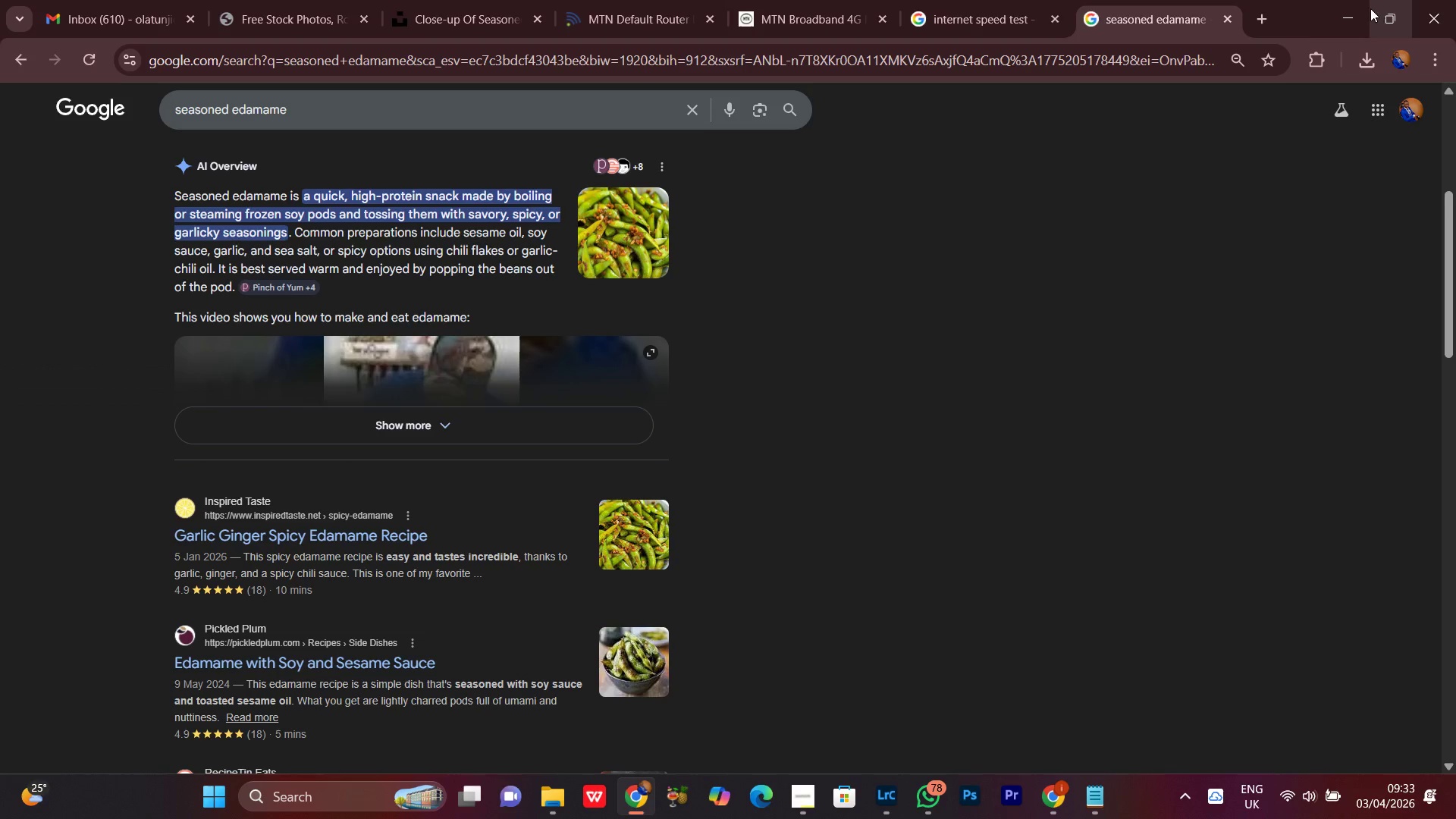 
left_click([1349, 8])
 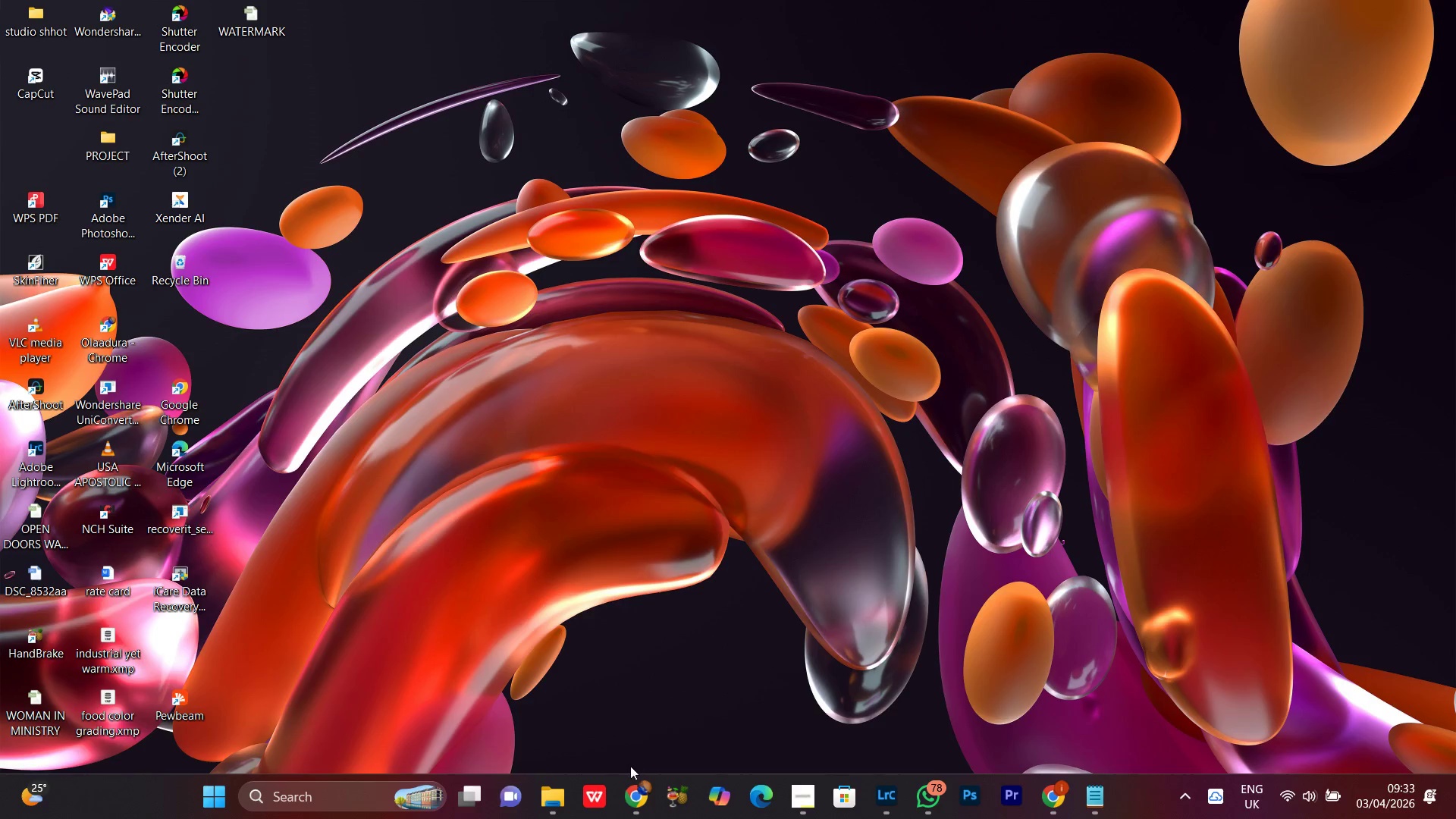 
left_click([626, 811])
 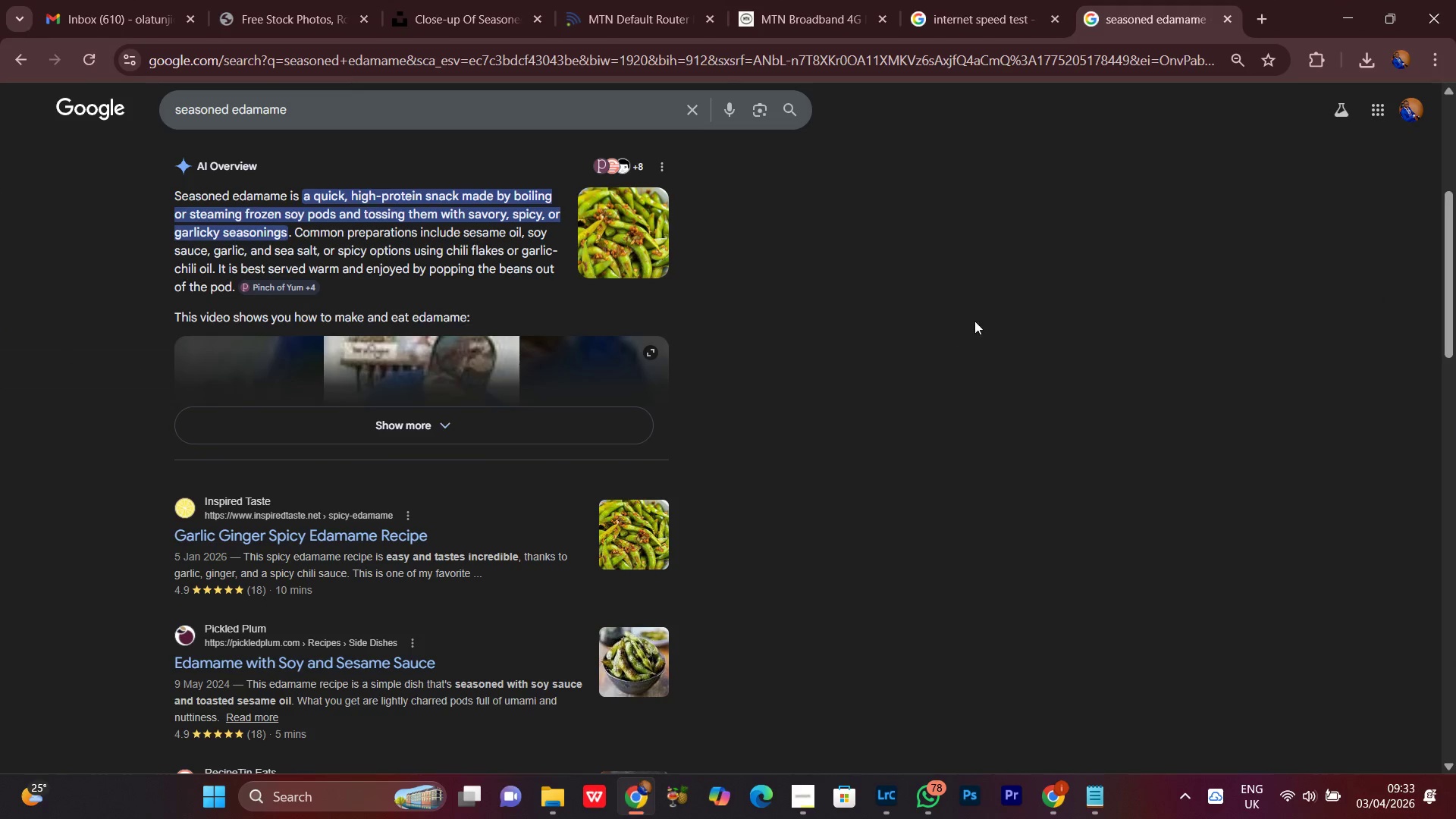 
scroll: coordinate [971, 427], scroll_direction: up, amount: 9.0
 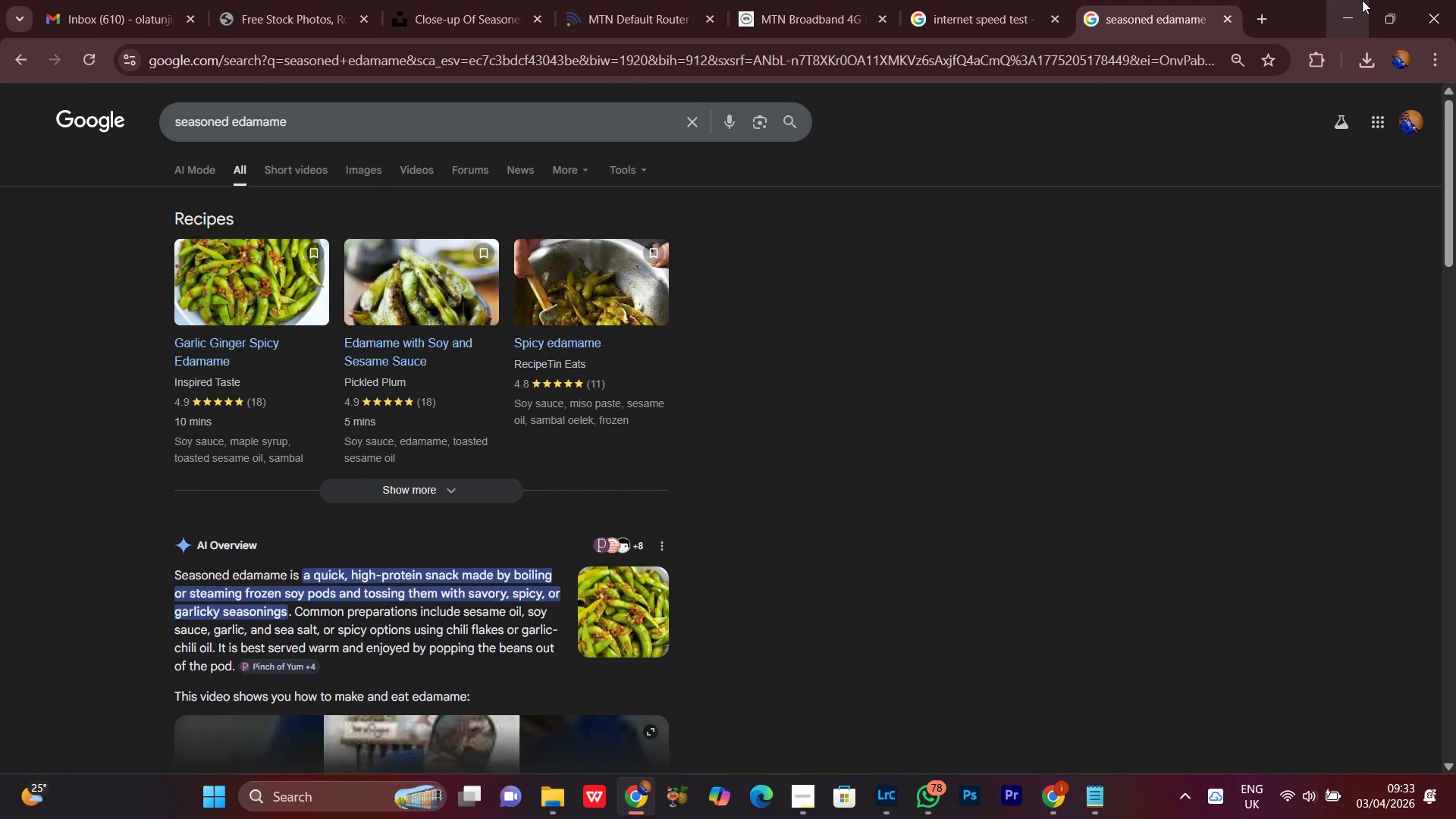 
left_click([1357, 5])
 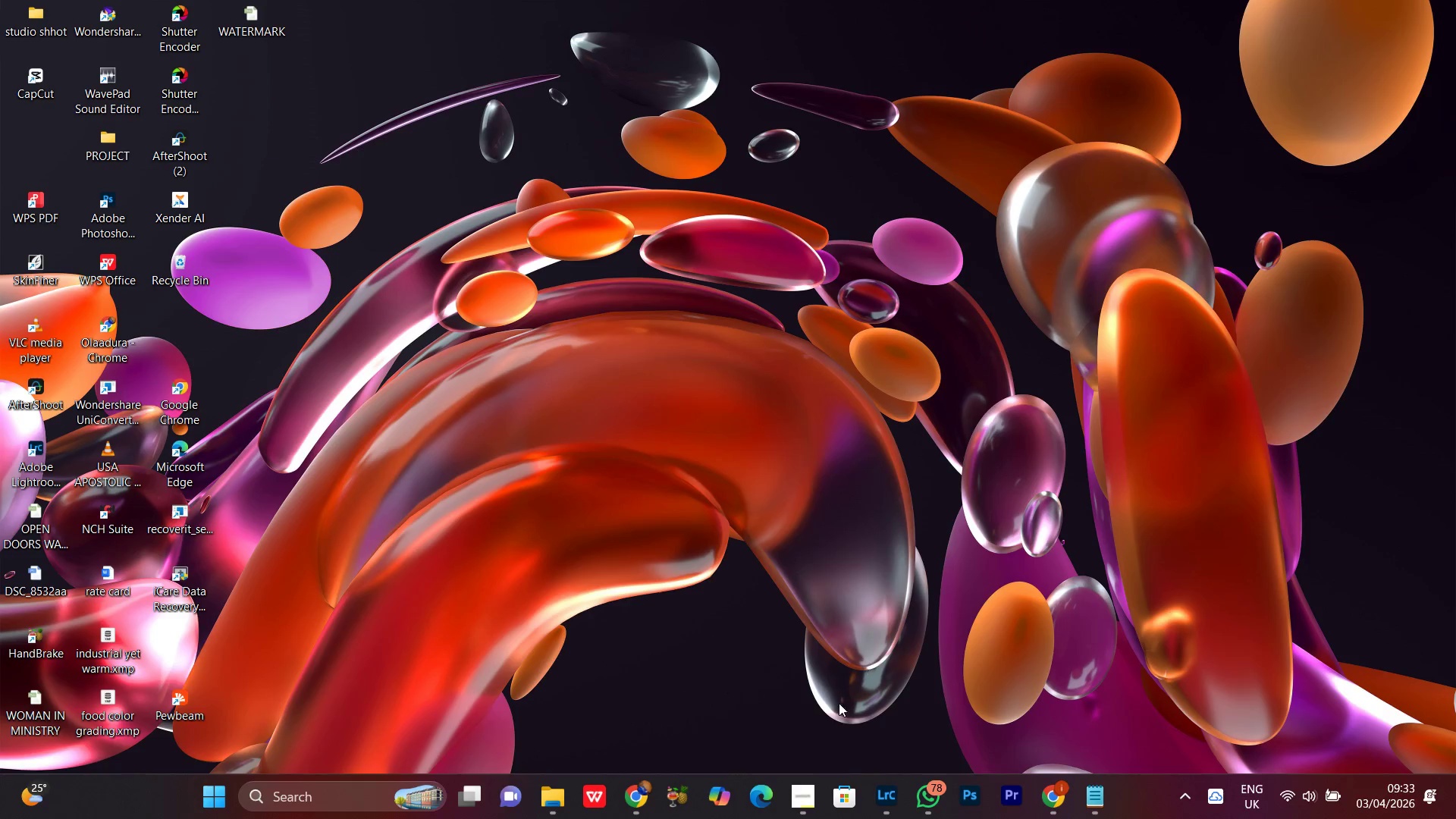 
left_click([807, 799])